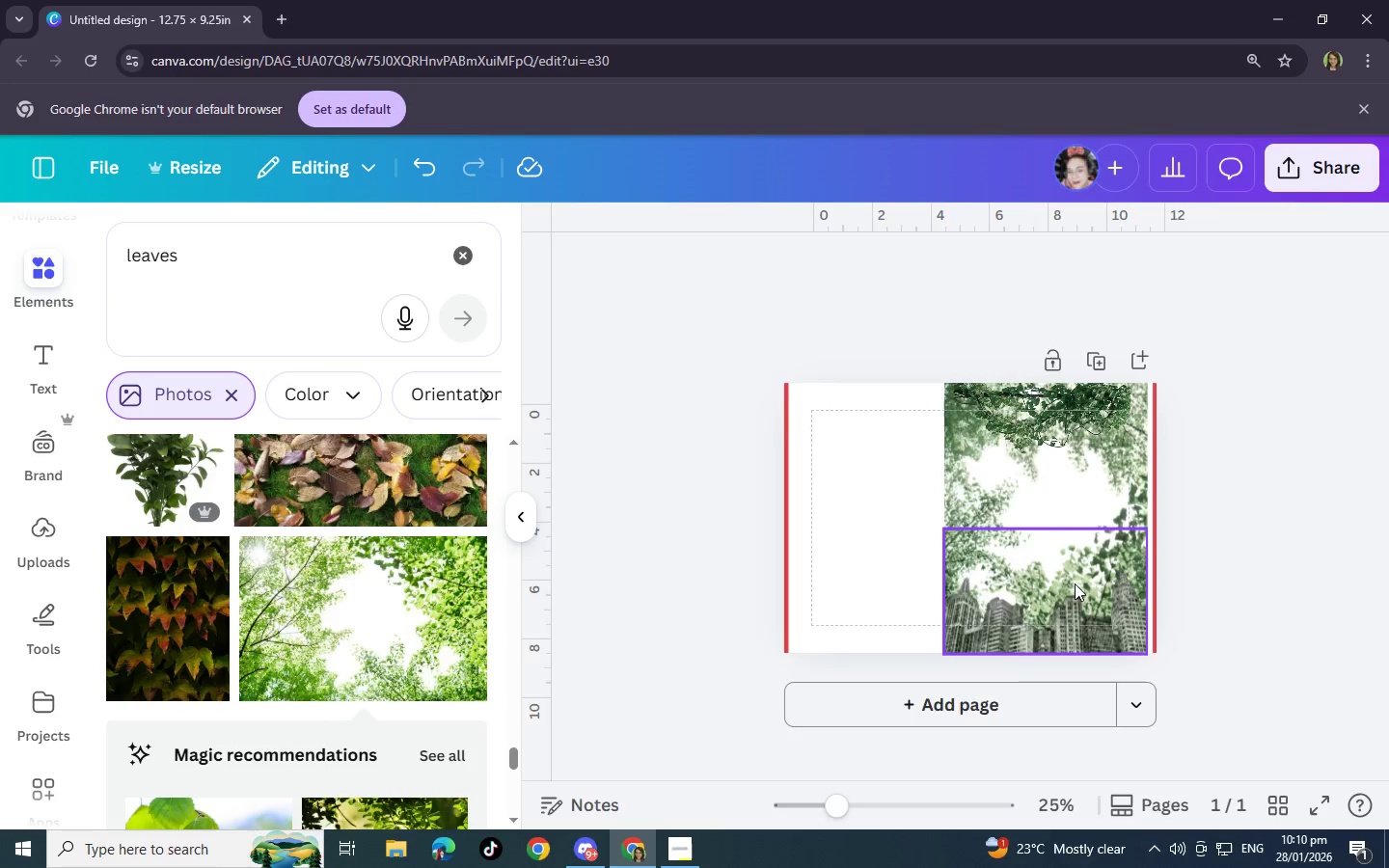 
hold_key(key=ControlLeft, duration=1.5)
scroll: coordinate [1075, 583], scroll_direction: up, amount: 12.0
 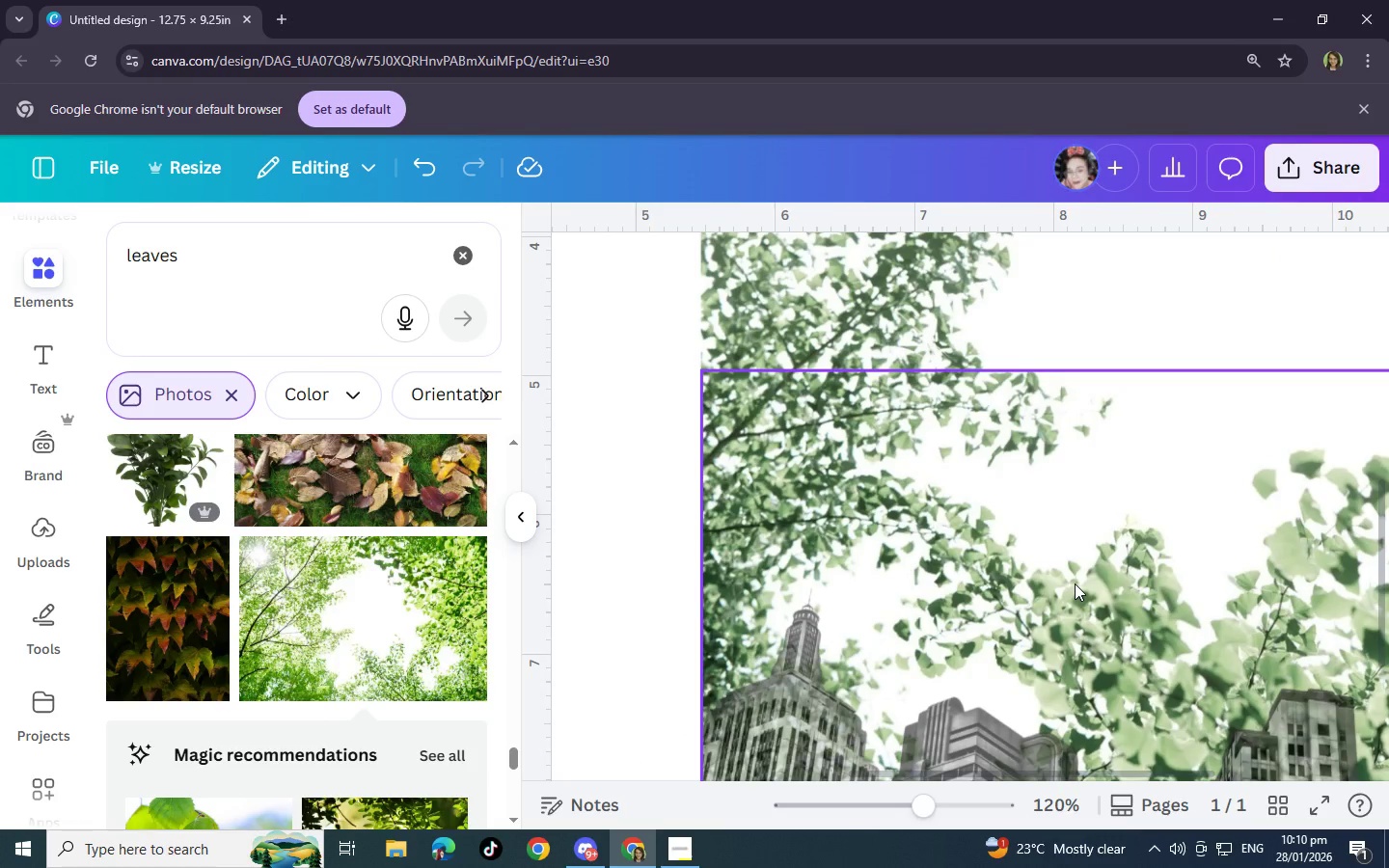 
hold_key(key=ControlLeft, duration=1.52)
scroll: coordinate [1075, 583], scroll_direction: up, amount: 2.0
 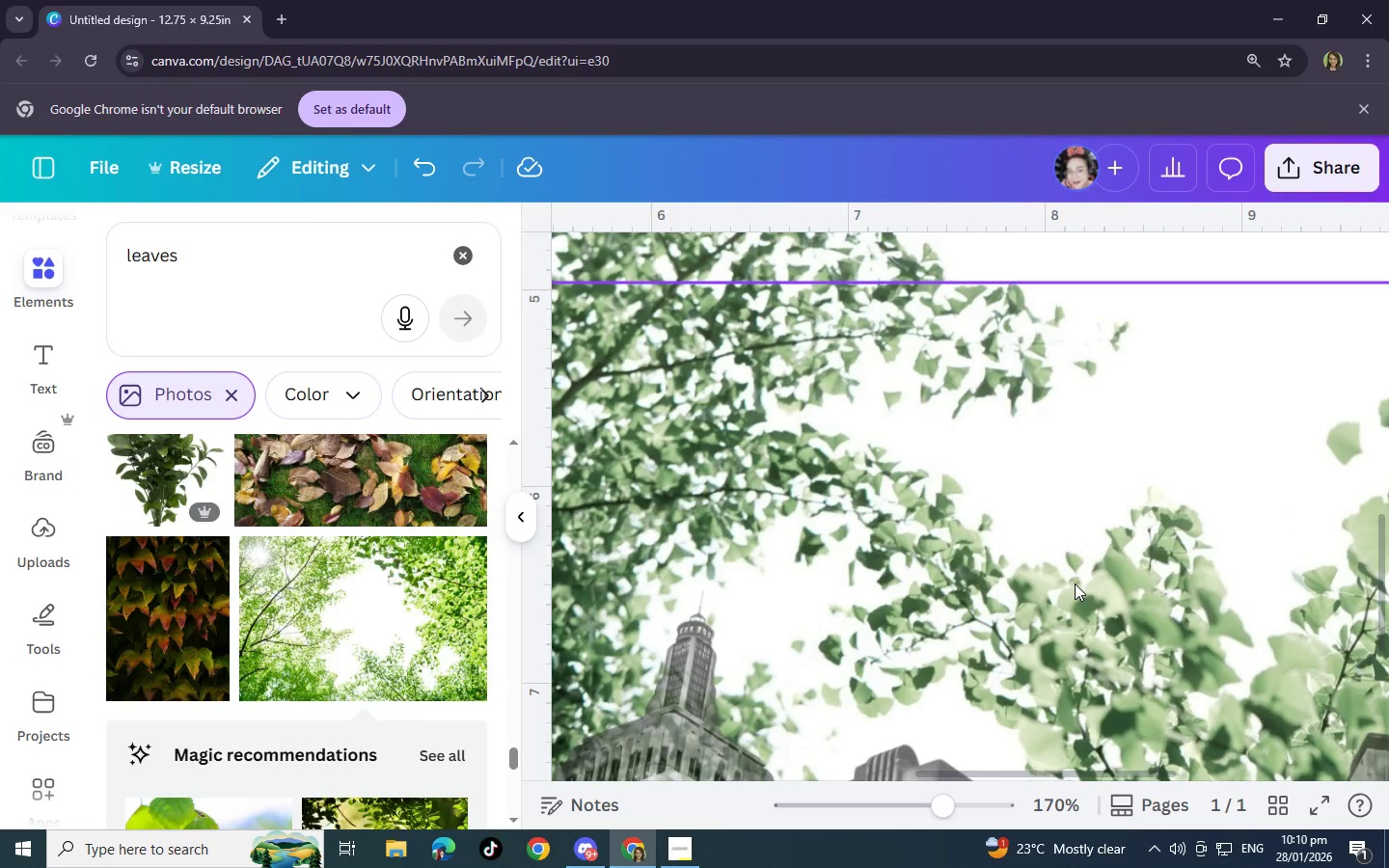 
hold_key(key=ControlLeft, duration=1.52)
 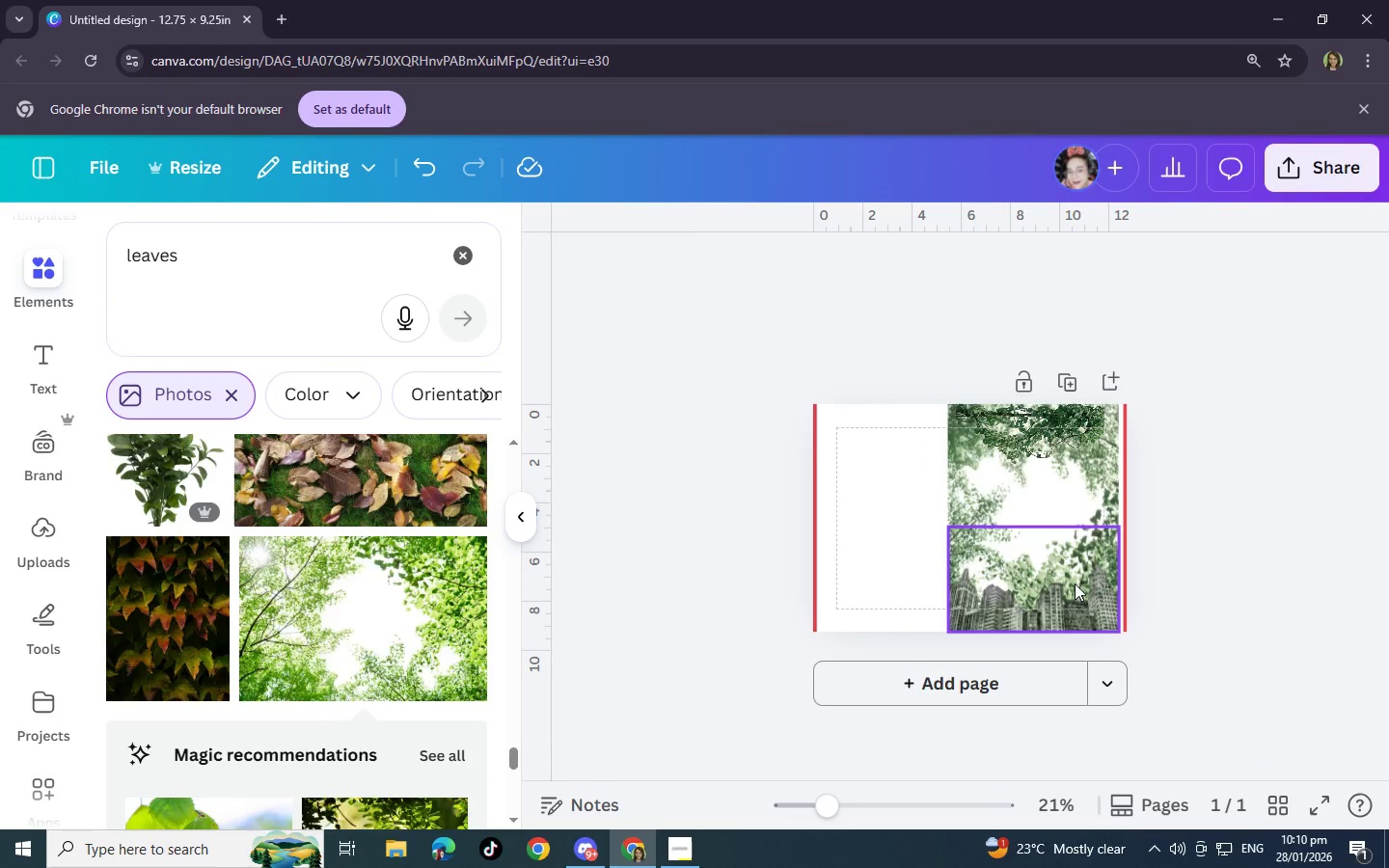 
hold_key(key=ControlLeft, duration=0.64)
 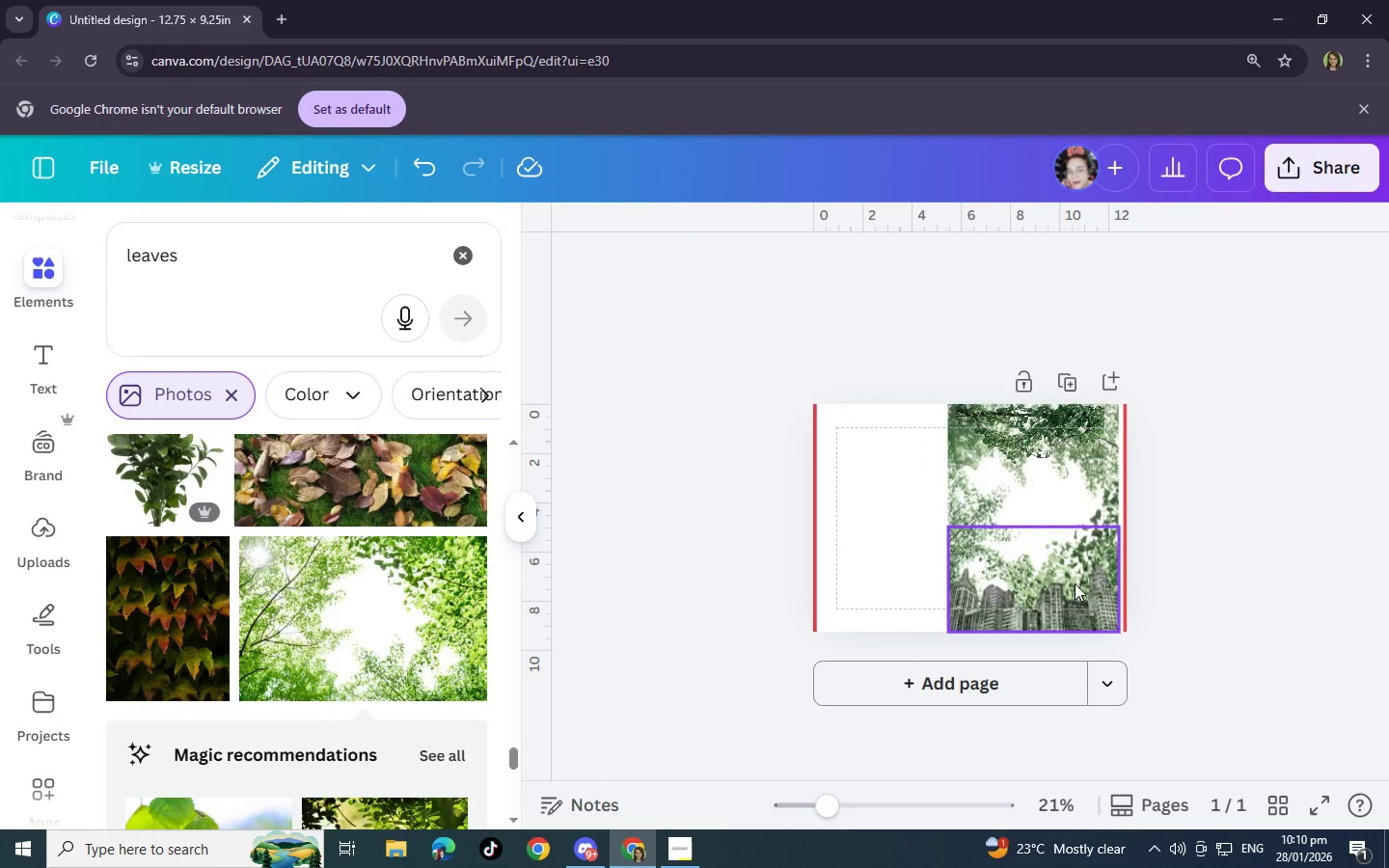 
scroll: coordinate [1075, 583], scroll_direction: down, amount: 13.0
 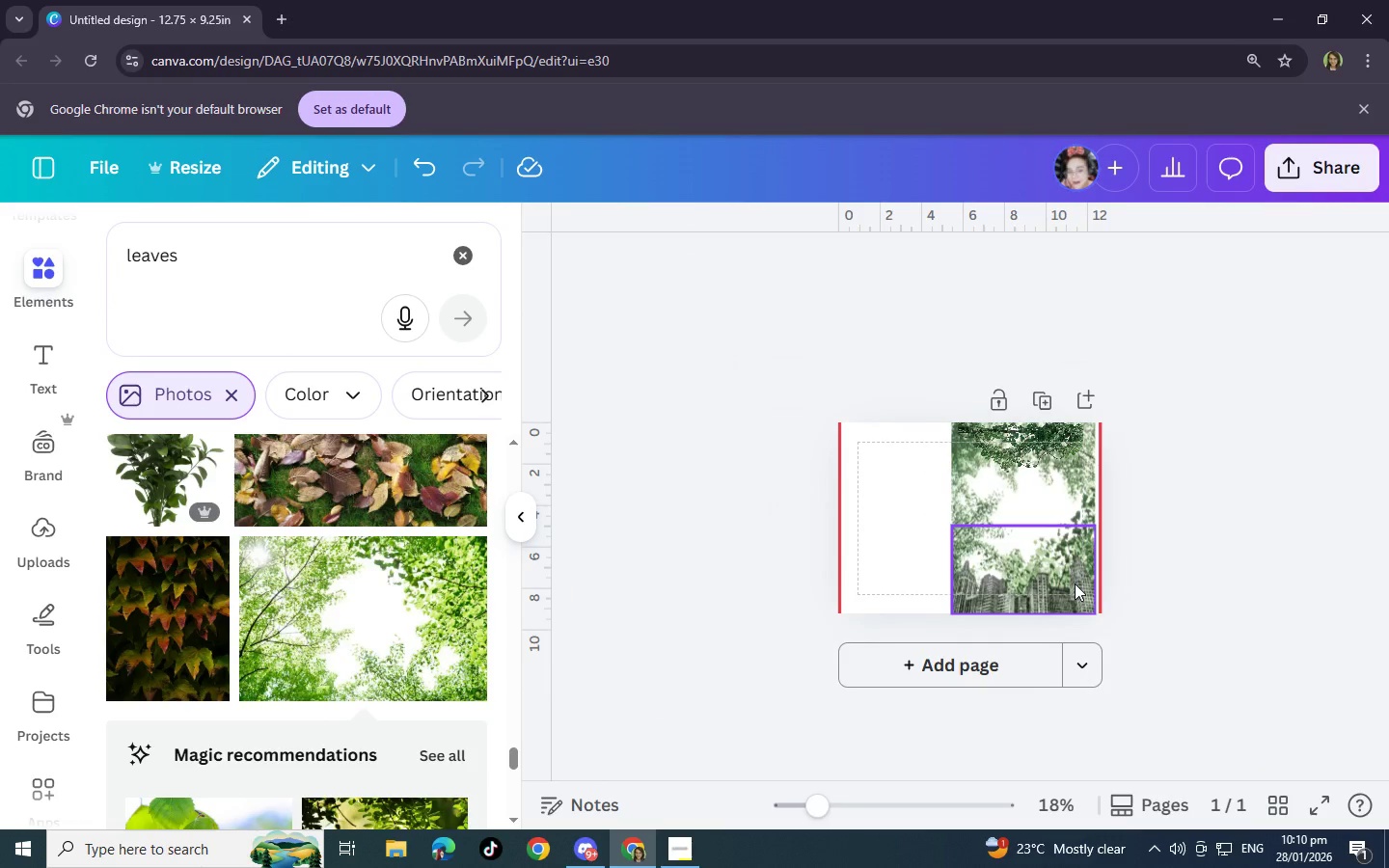 
scroll: coordinate [1075, 583], scroll_direction: up, amount: 1.0
 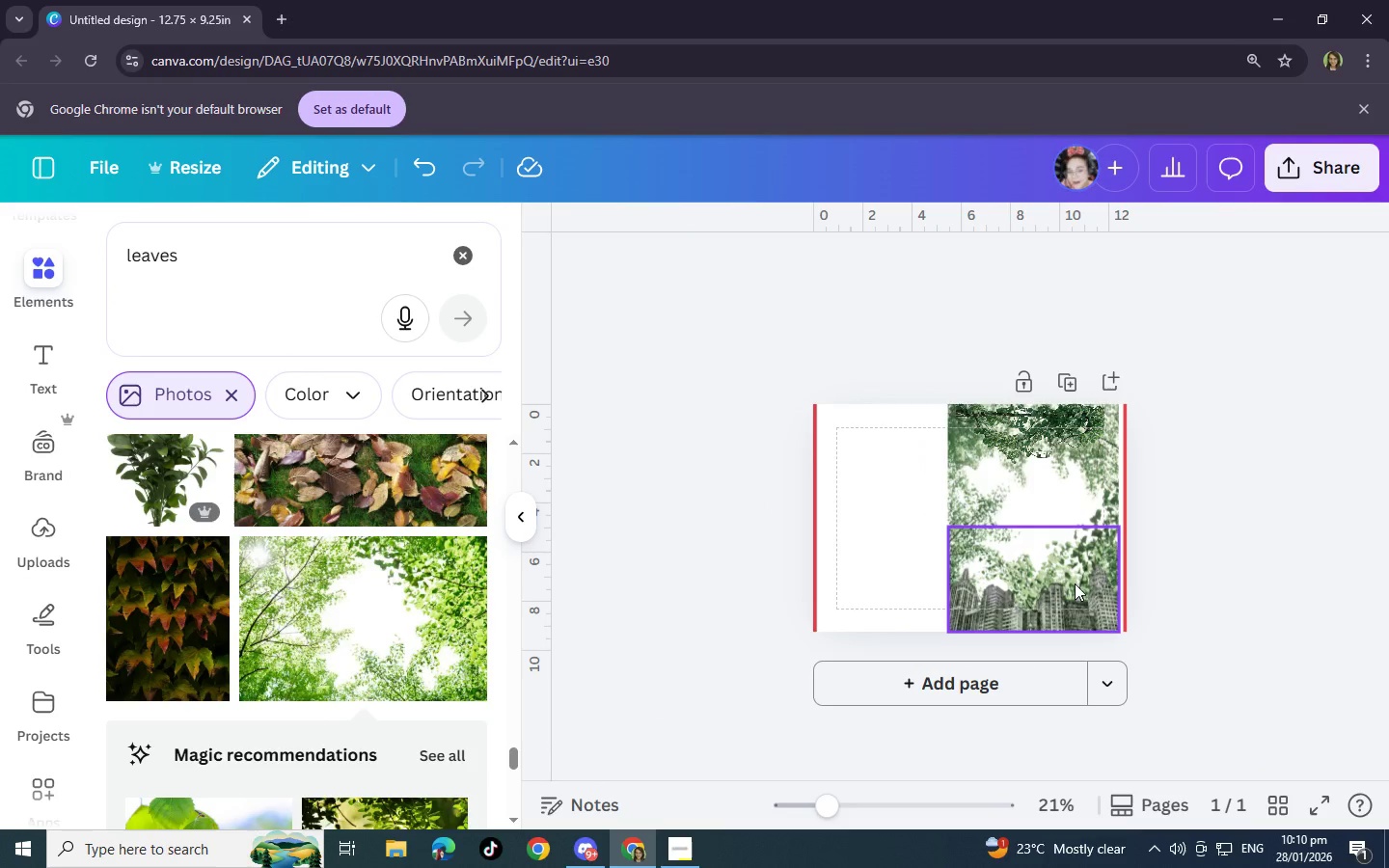 
left_click([1240, 645])
 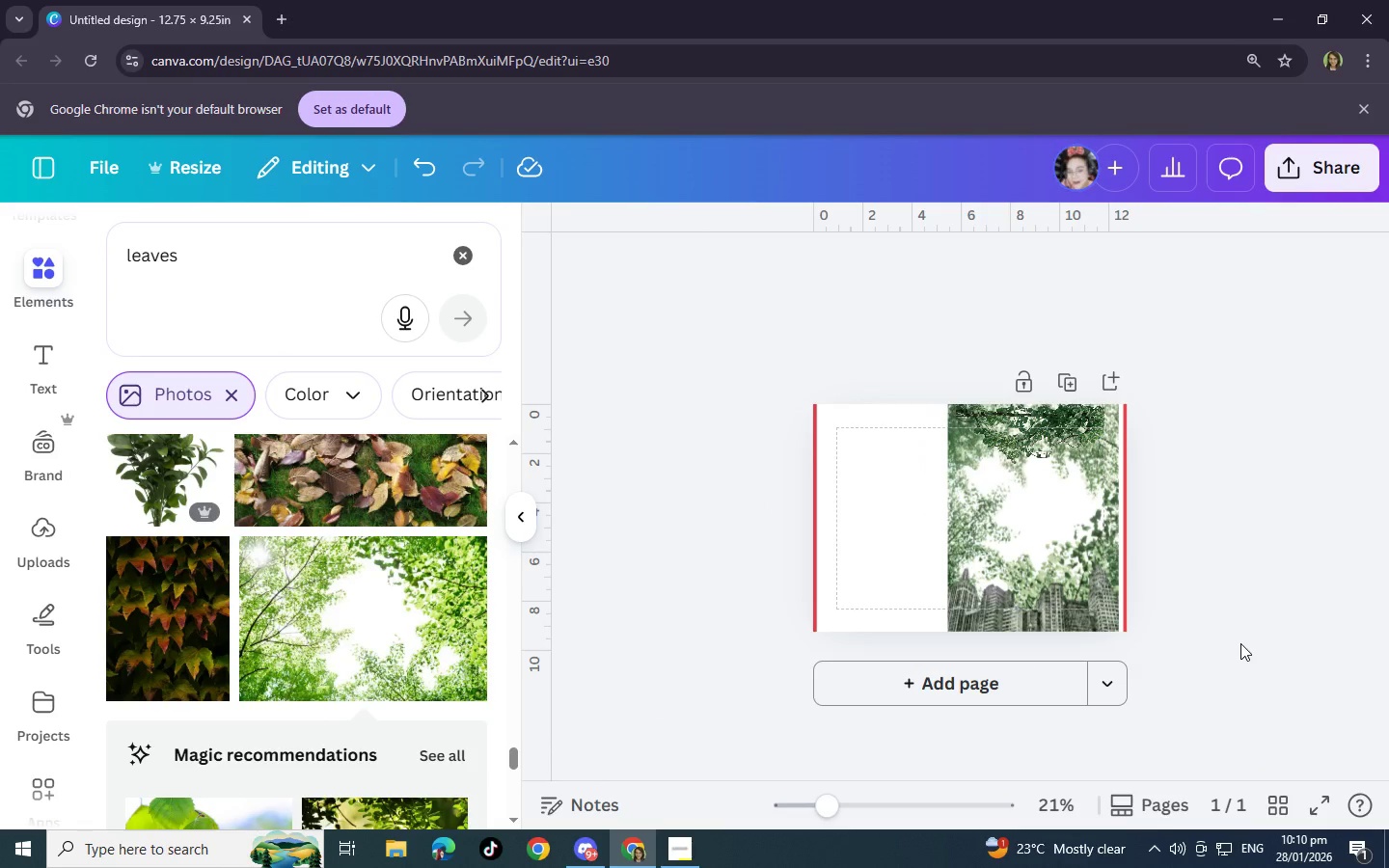 
key(Control+ControlLeft)
 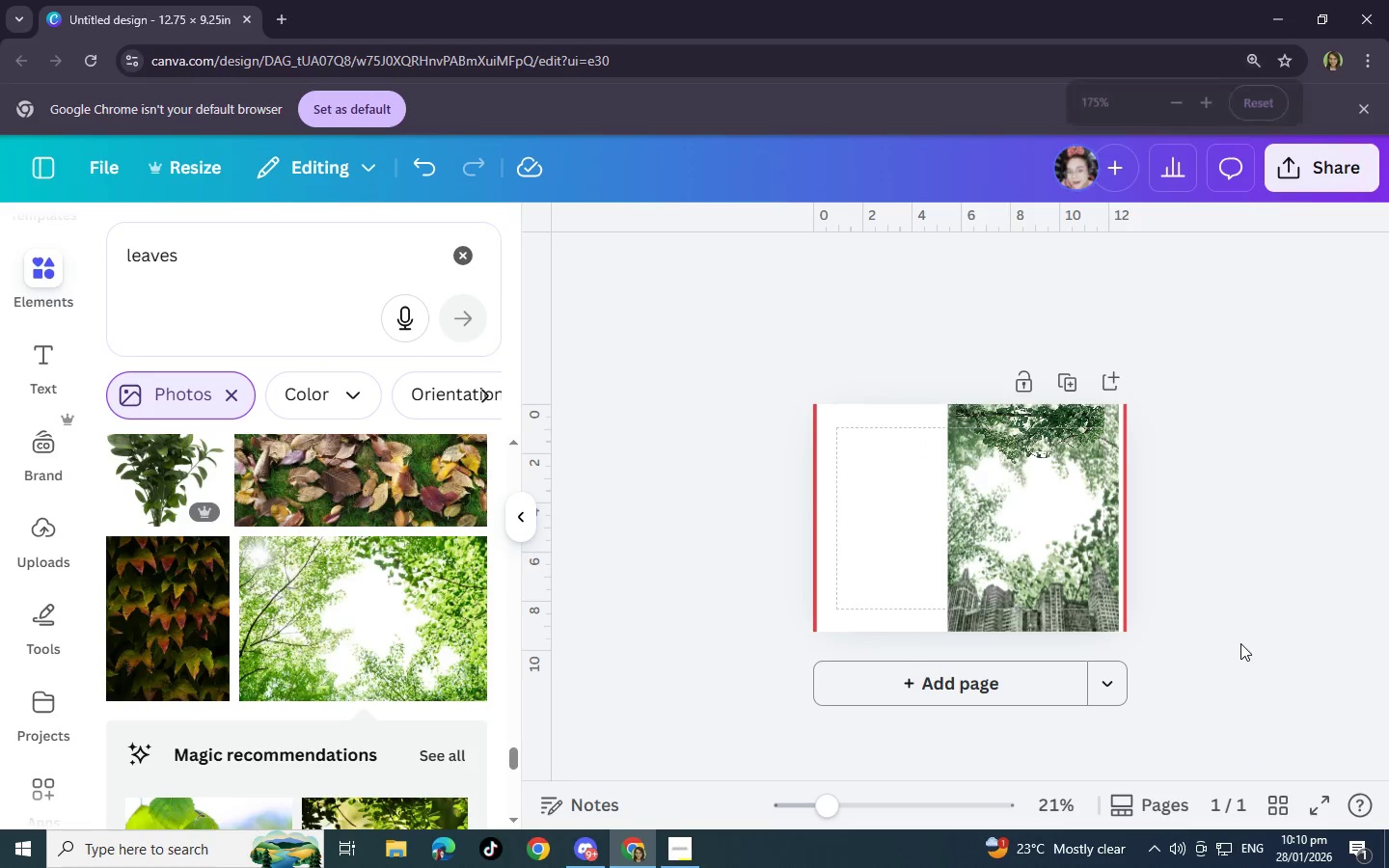 
scroll: coordinate [1240, 643], scroll_direction: up, amount: 3.0
 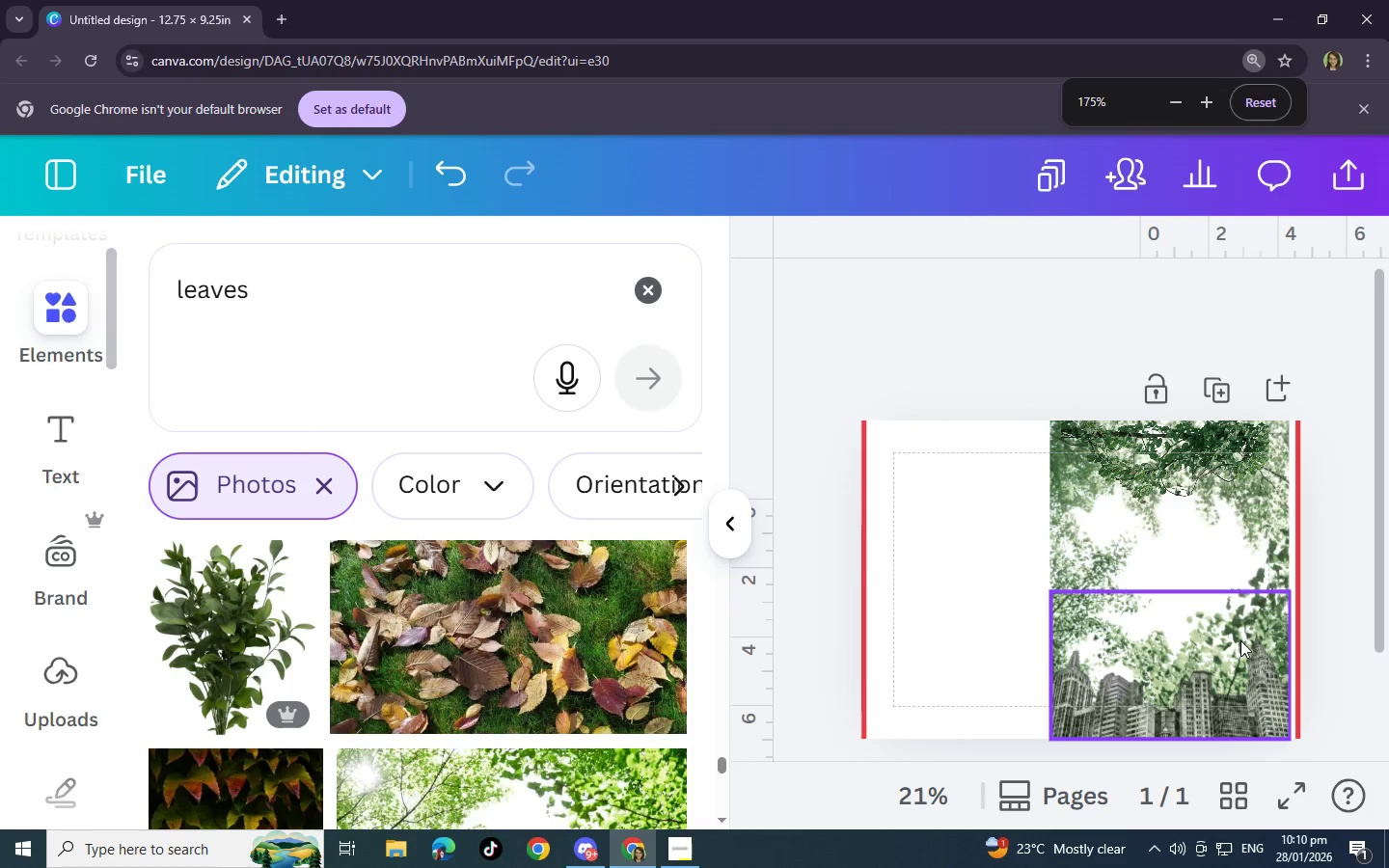 
hold_key(key=ControlLeft, duration=0.44)
scroll: coordinate [1240, 640], scroll_direction: down, amount: 1.0
 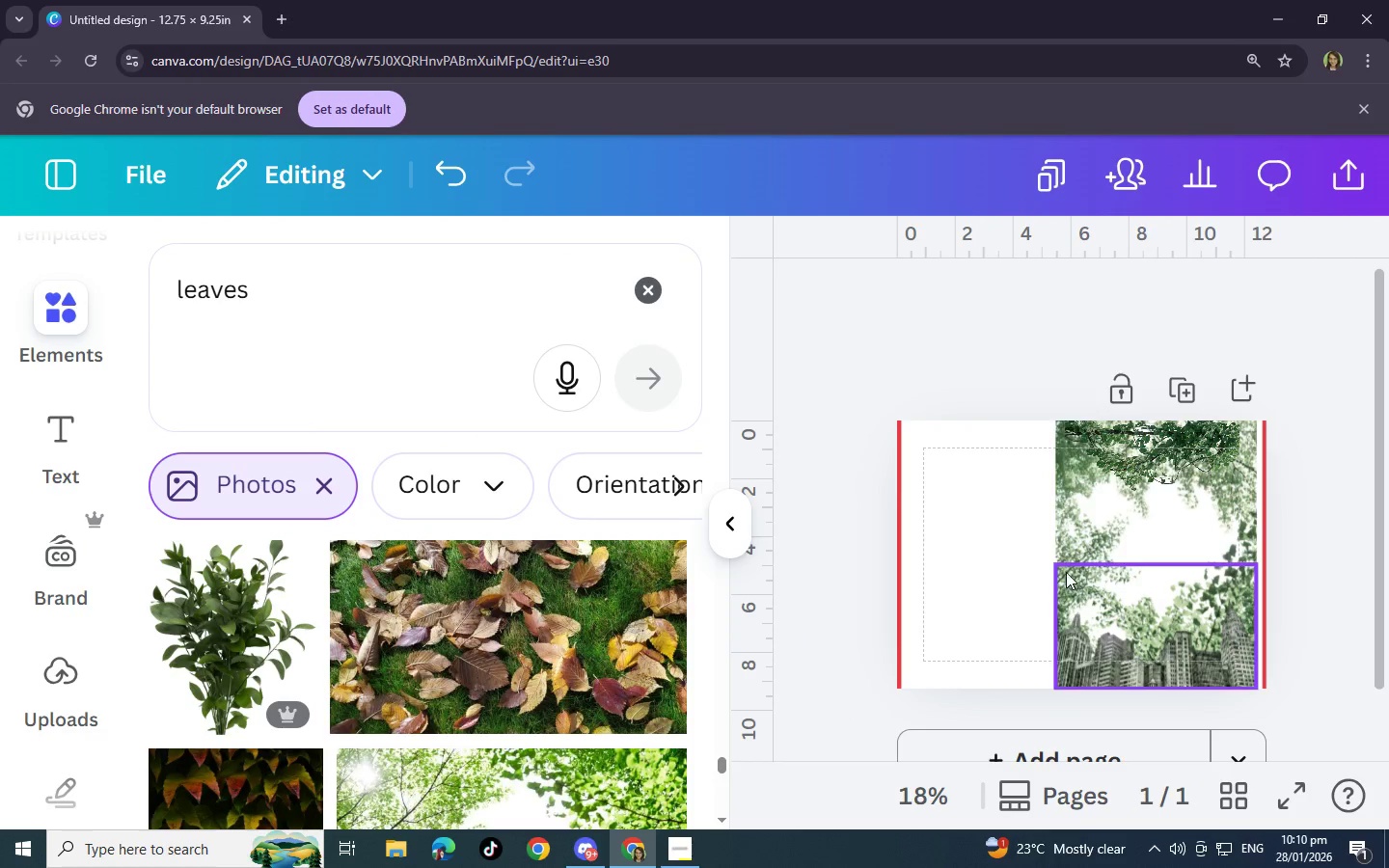 
left_click([1061, 549])
 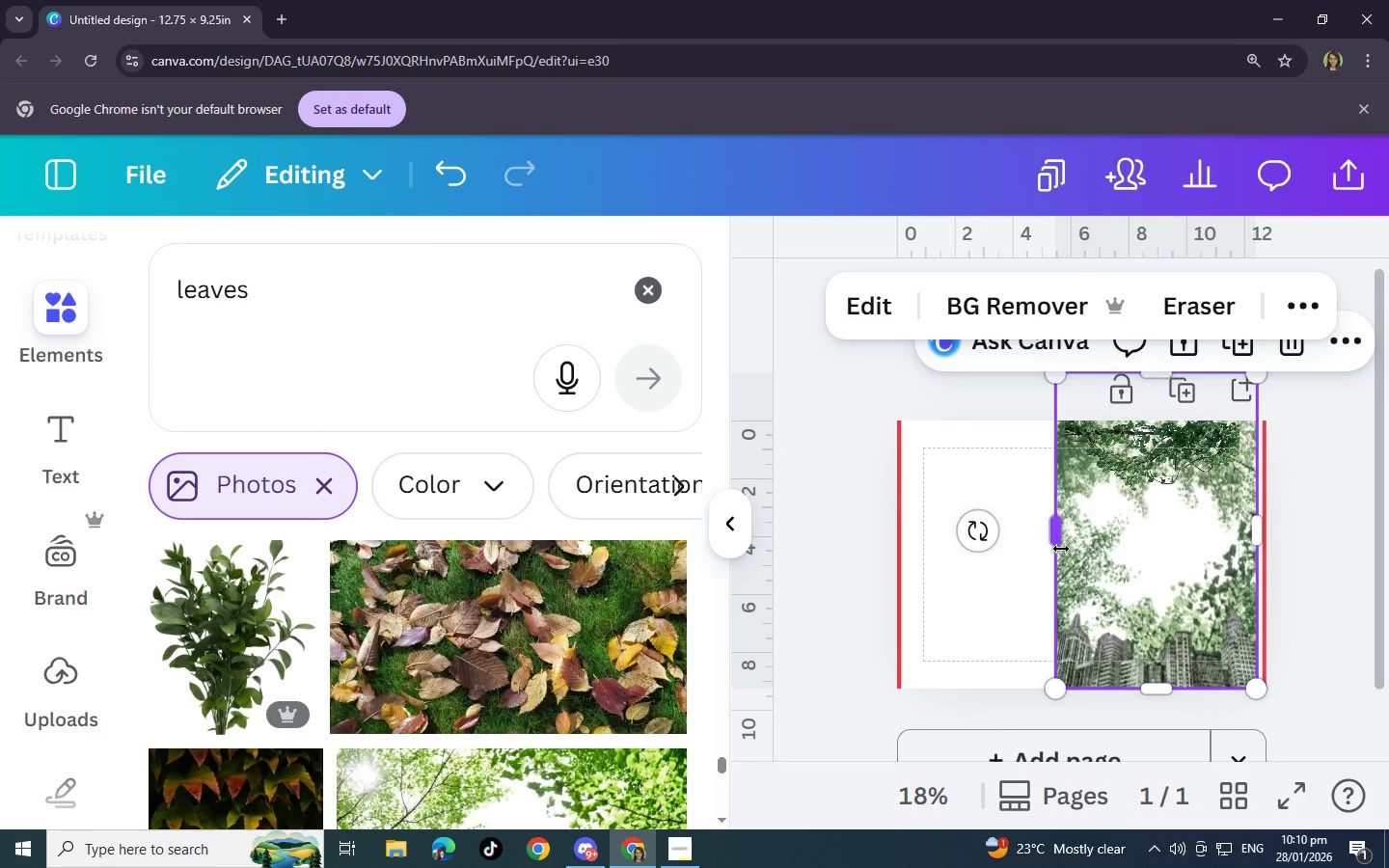 
left_click_drag(start_coordinate=[1061, 549], to_coordinate=[1072, 546])
 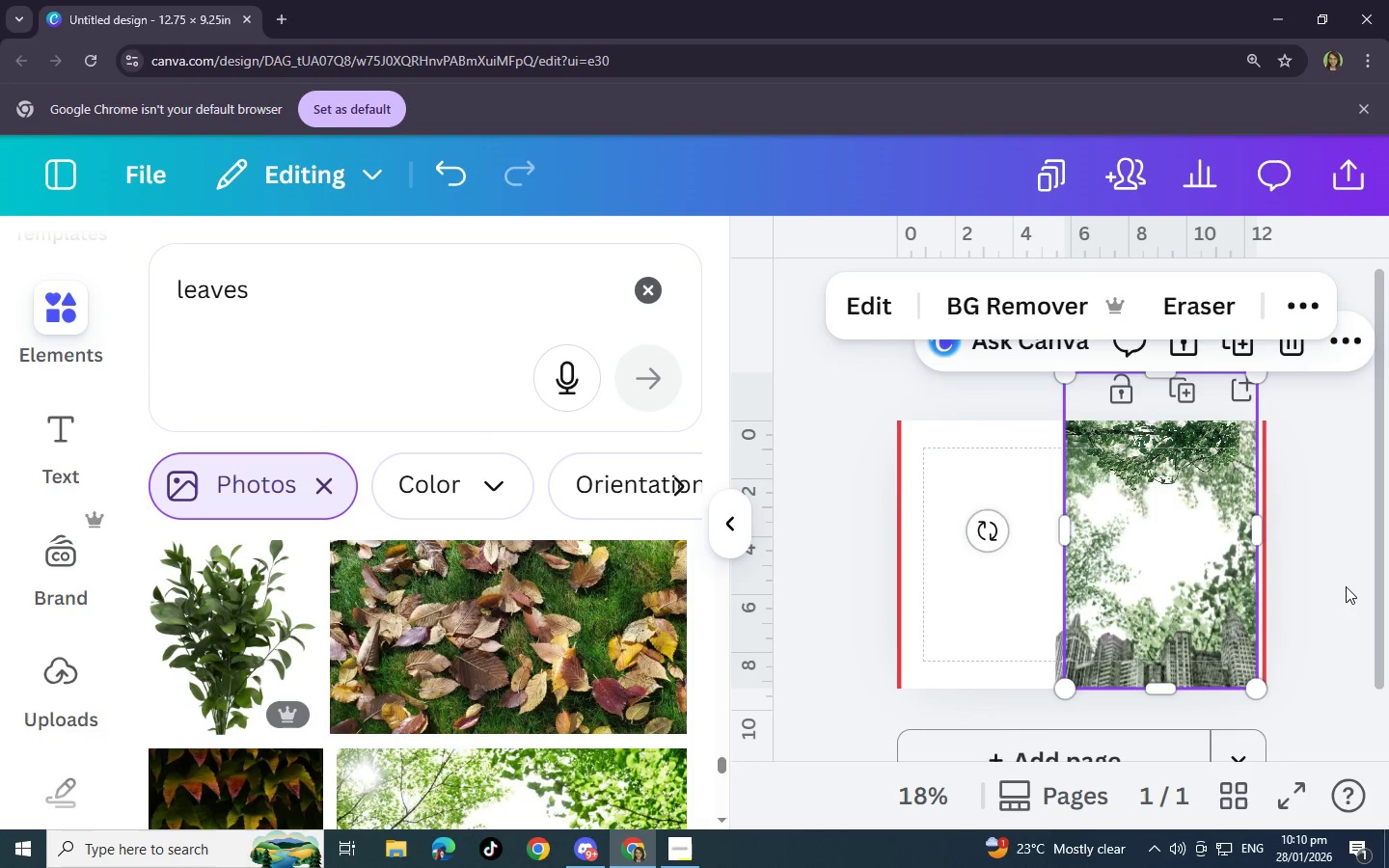 
left_click([1348, 591])
 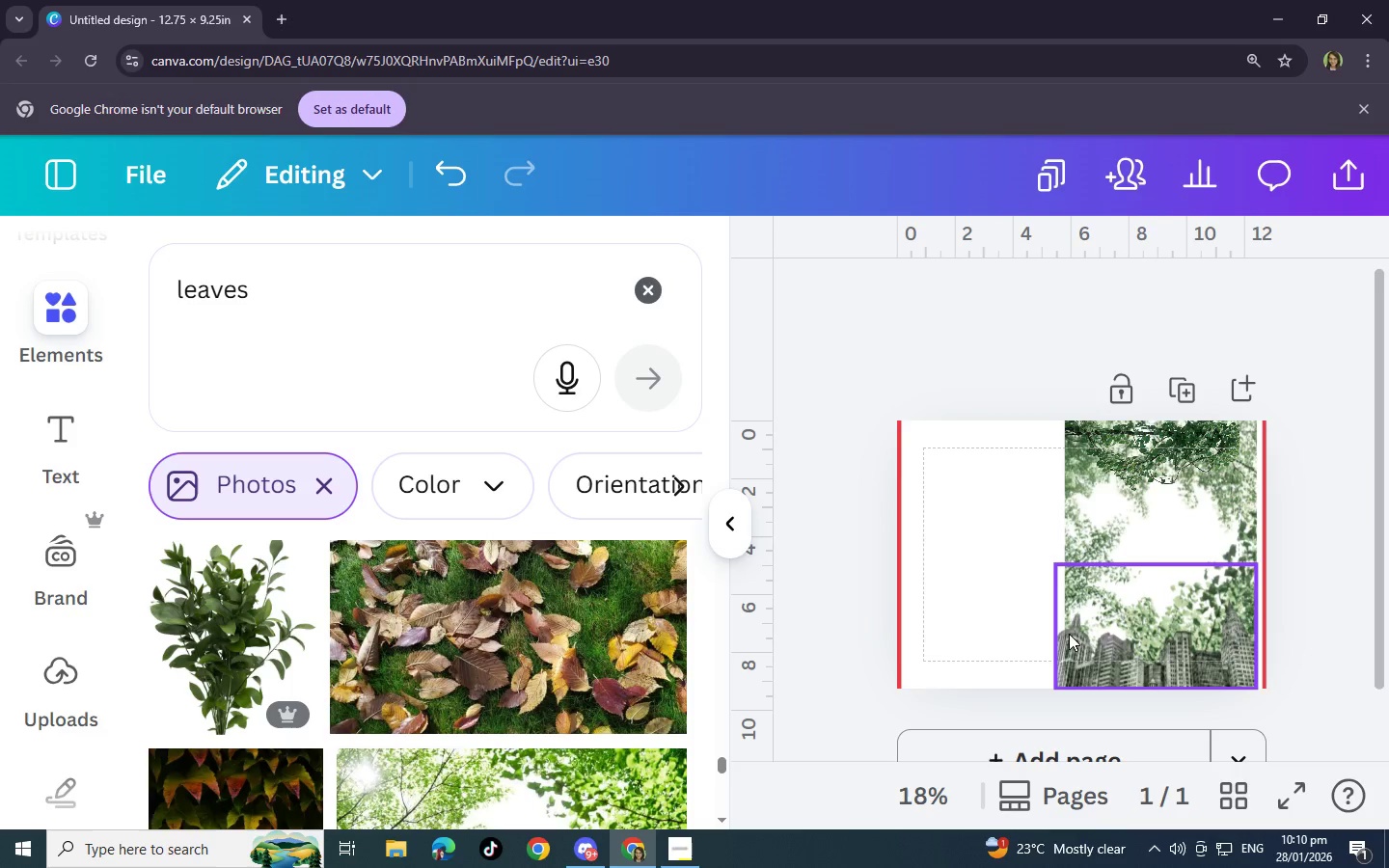 
left_click([1091, 651])
 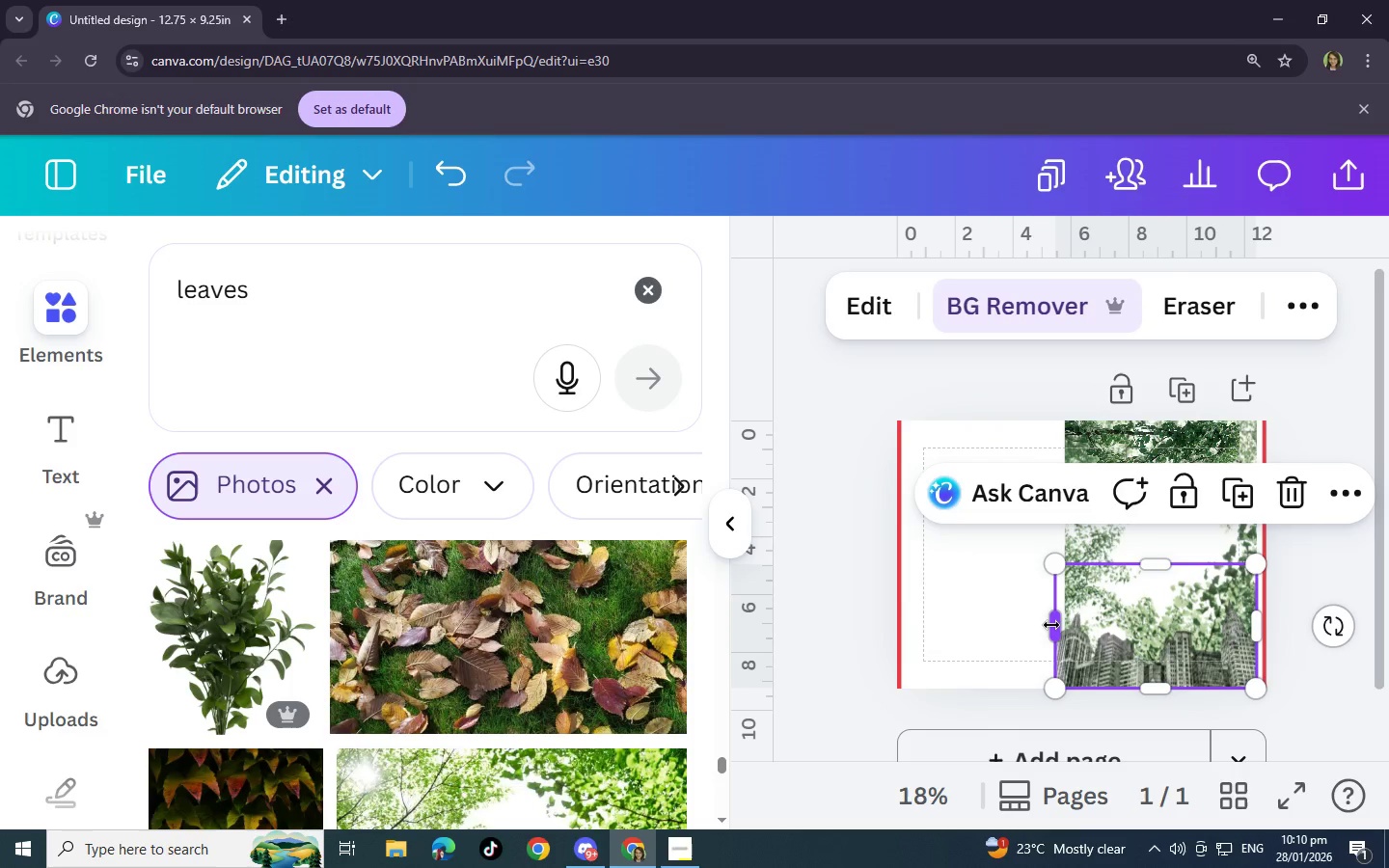 
left_click_drag(start_coordinate=[1051, 625], to_coordinate=[1061, 625])
 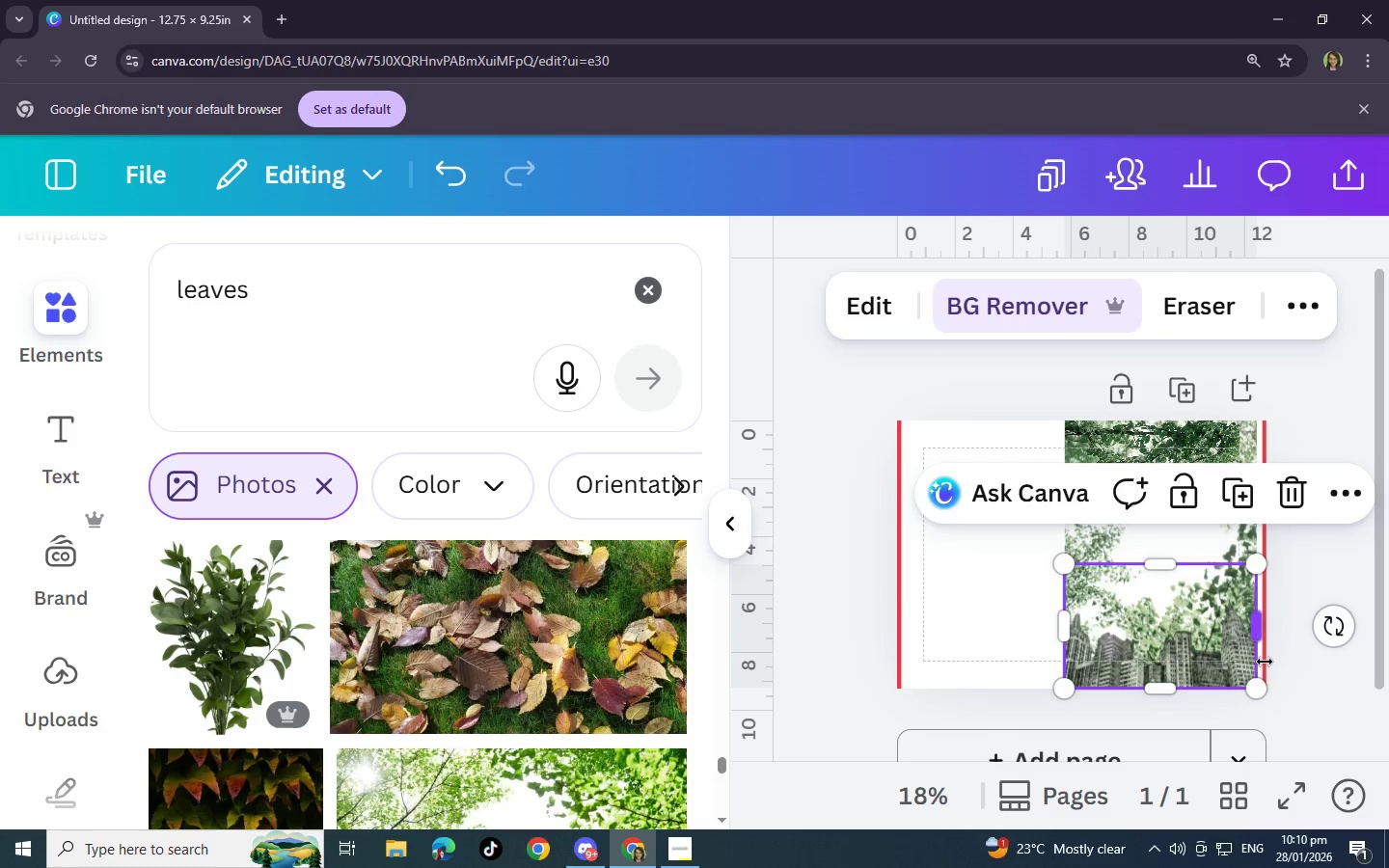 
left_click([1265, 662])
 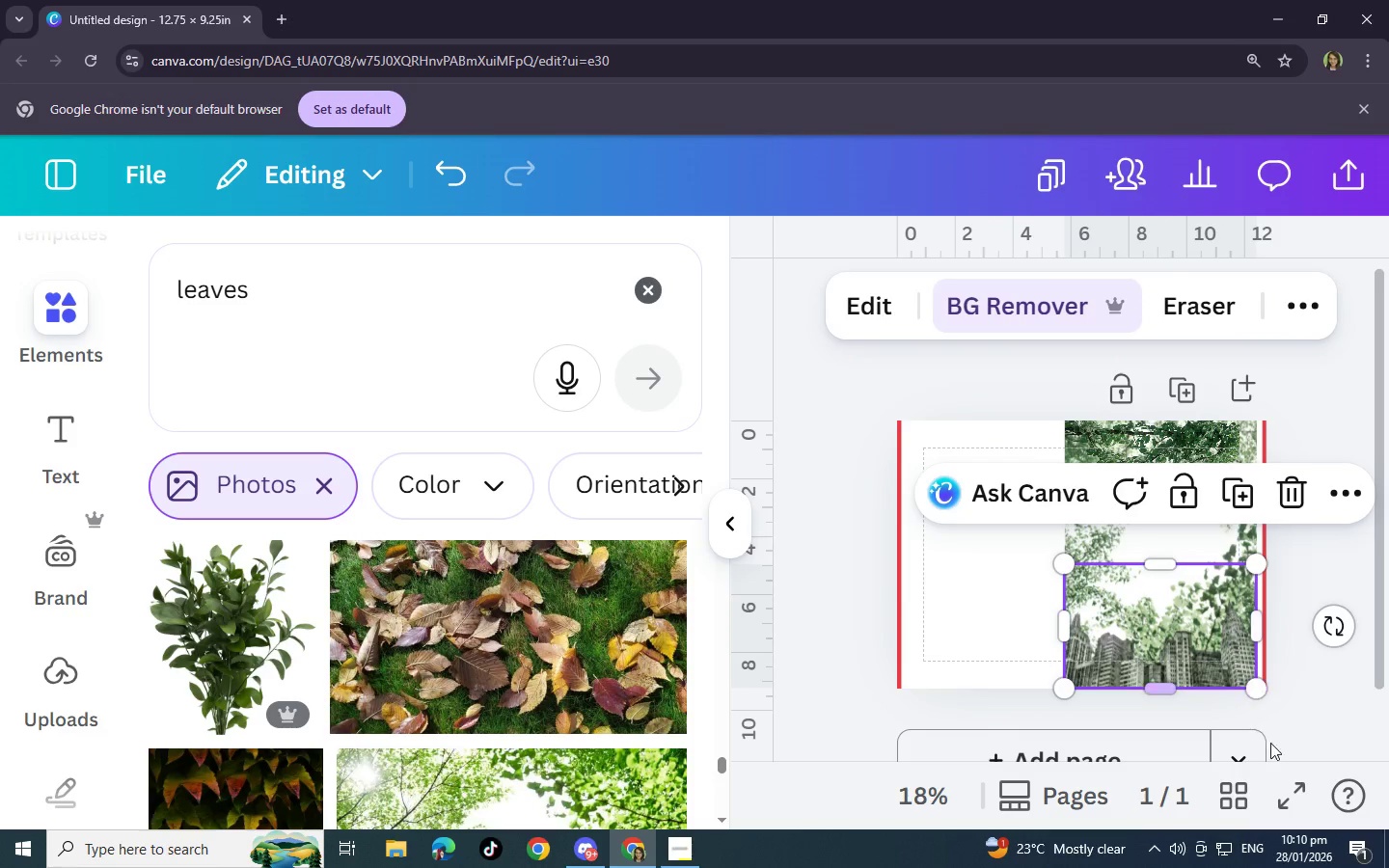 
left_click([1301, 724])
 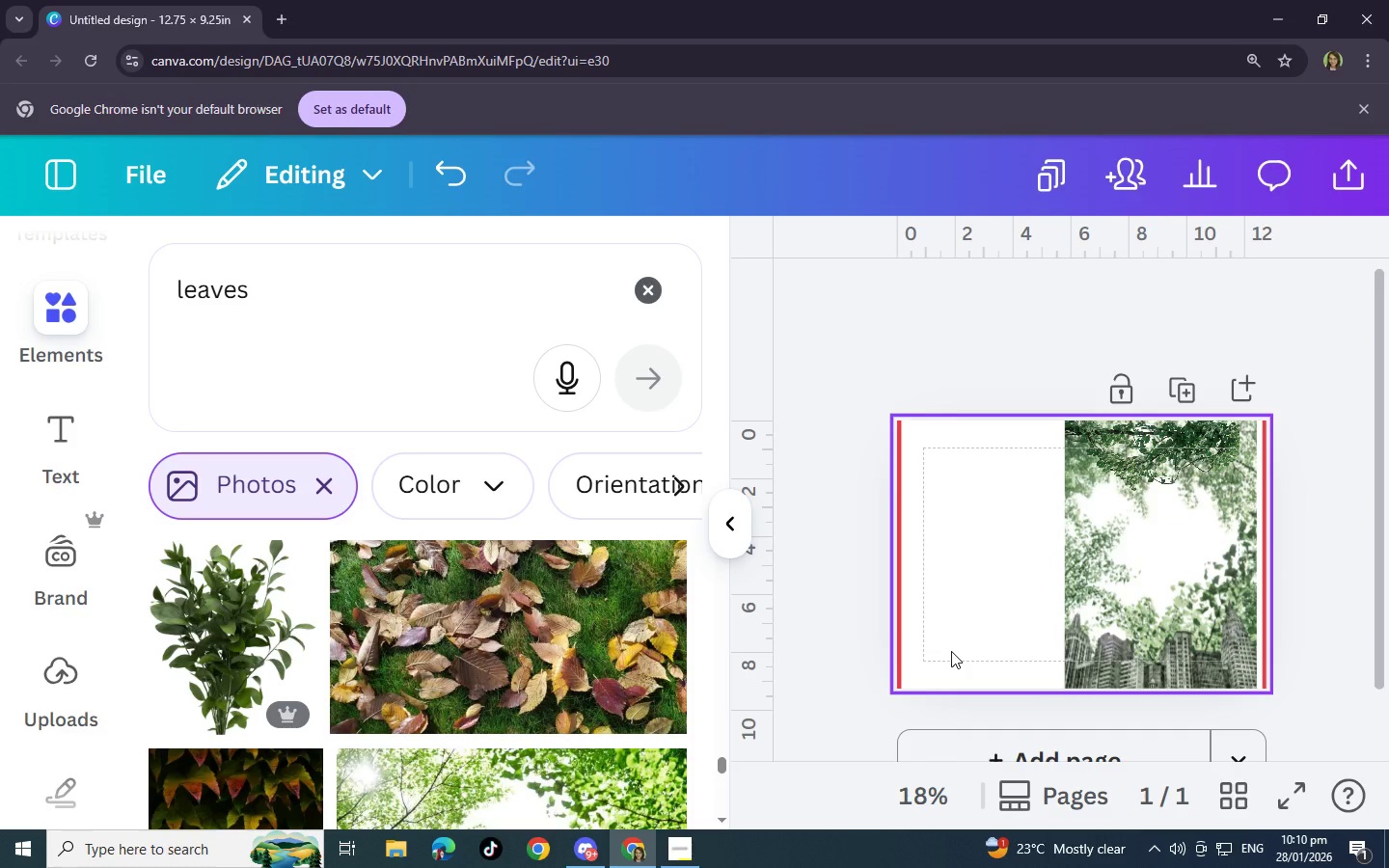 
left_click([1330, 614])
 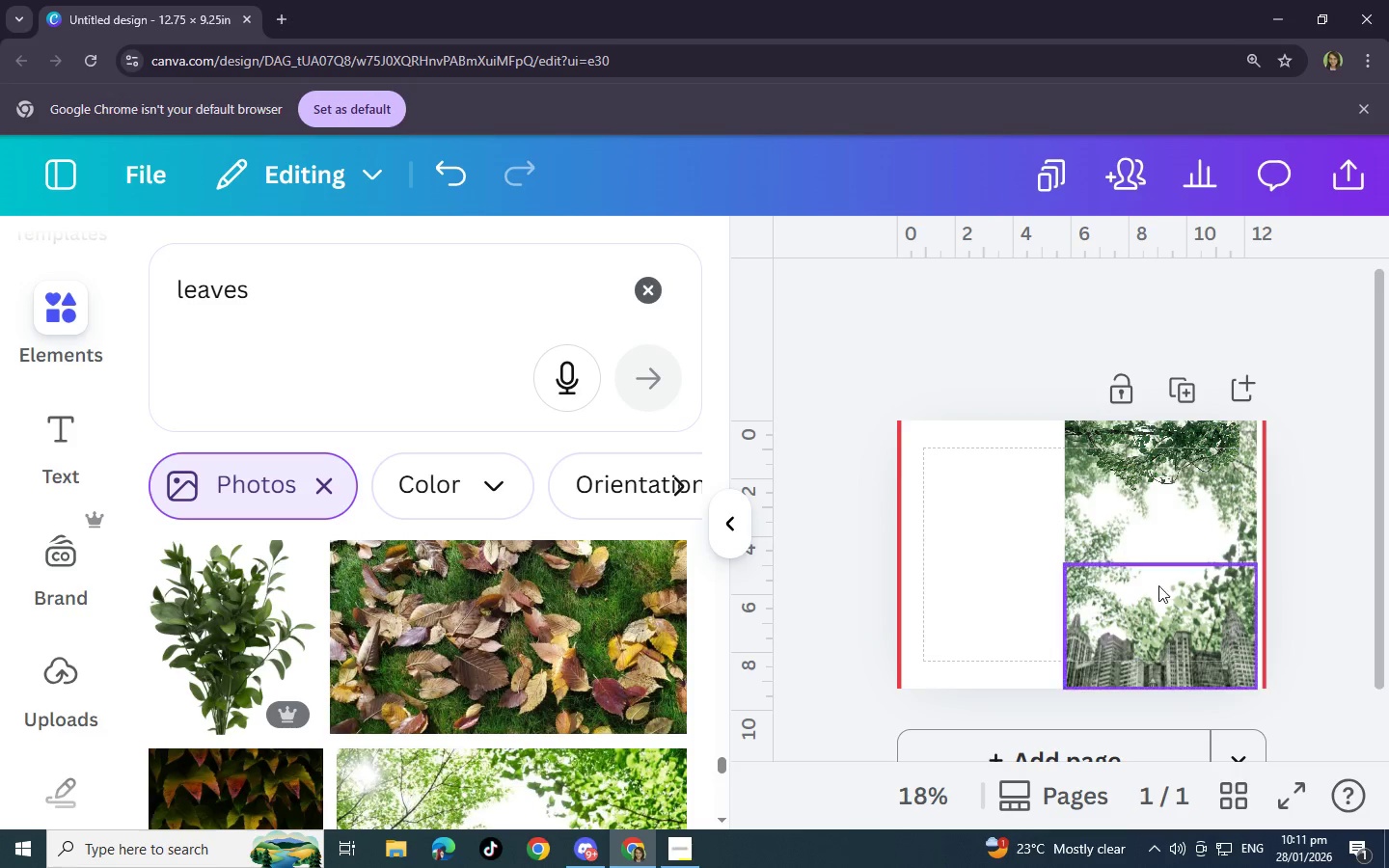 
wait(12.66)
 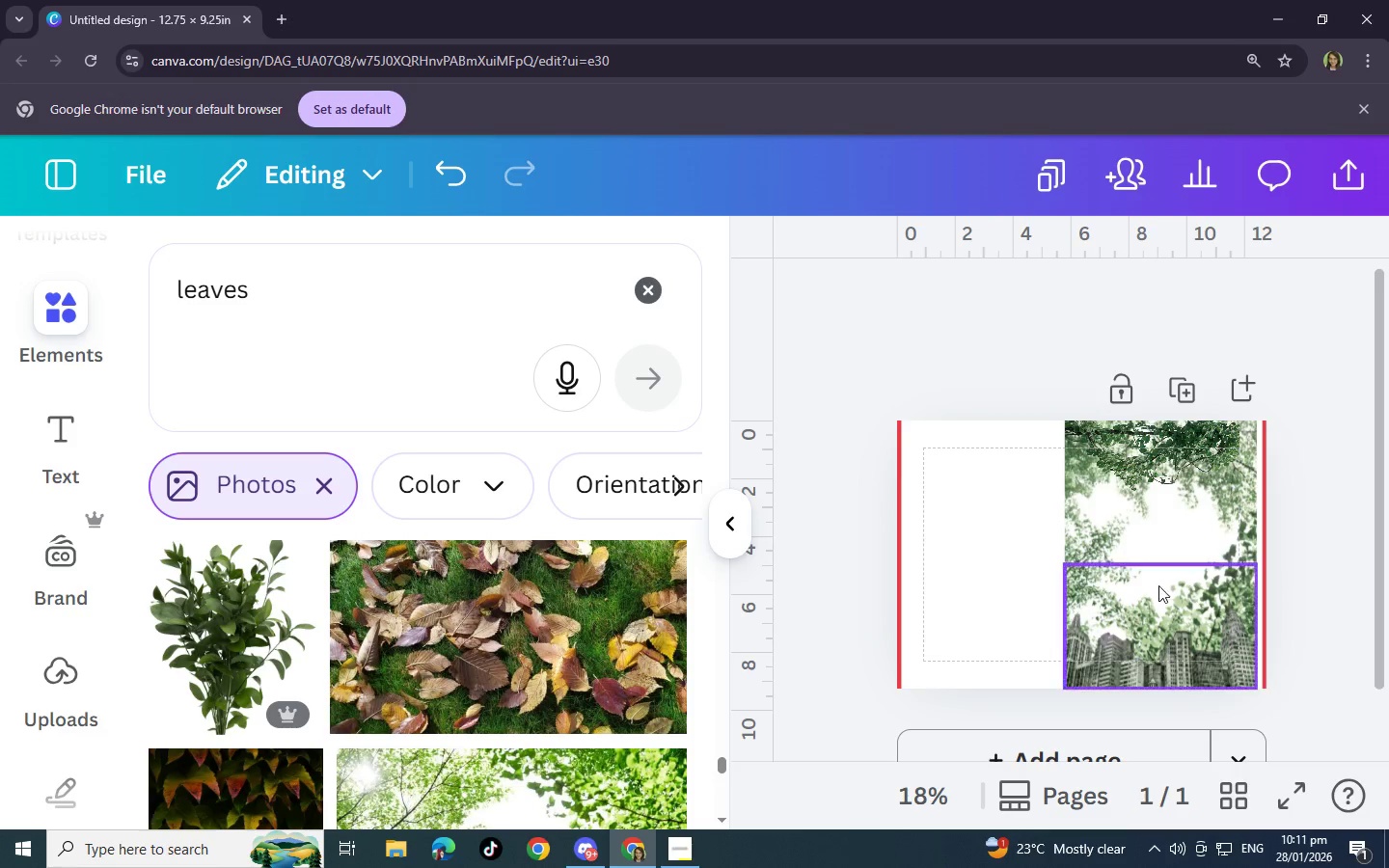 
scroll: coordinate [1068, 615], scroll_direction: down, amount: 2.0
 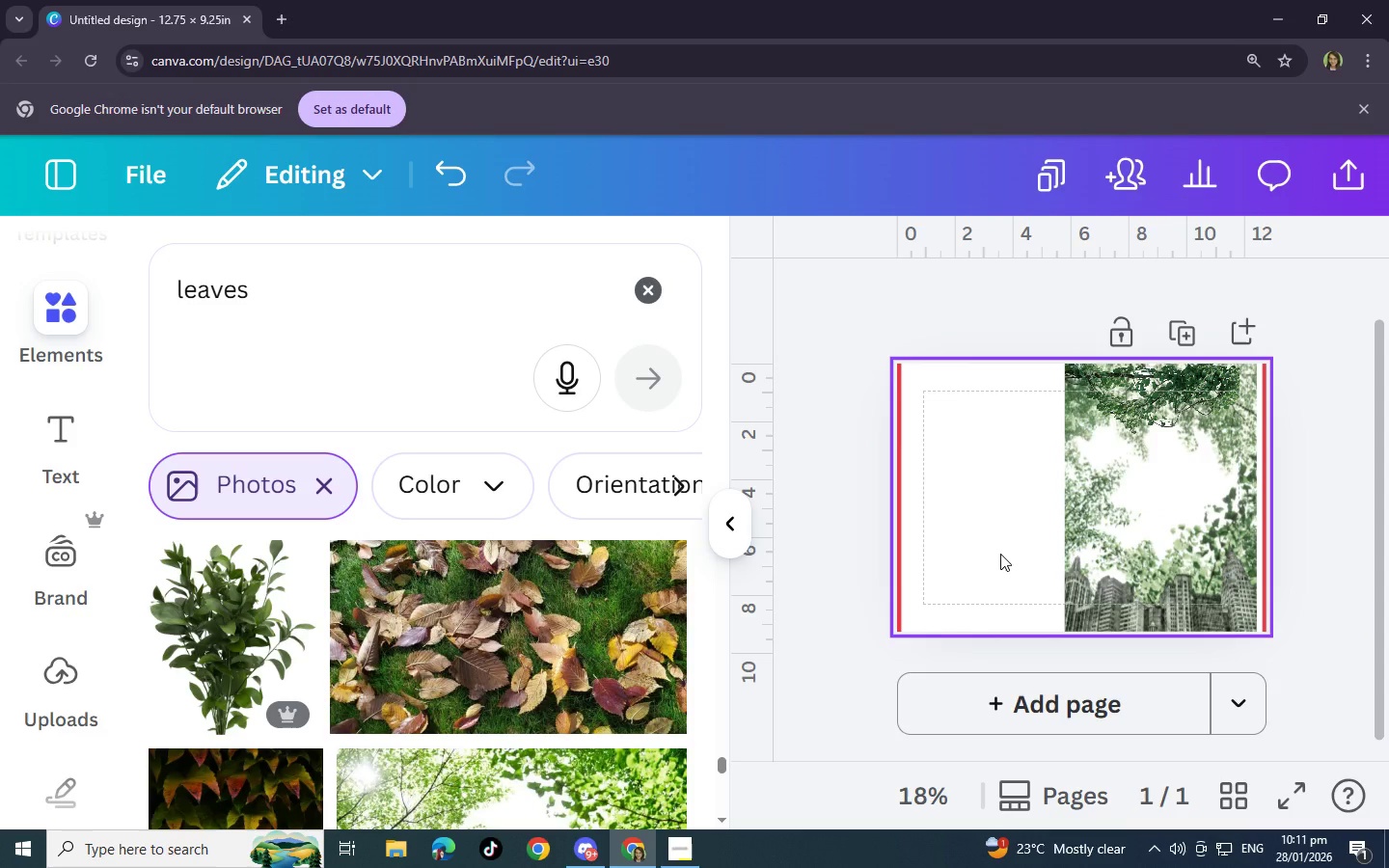 
left_click([1000, 554])
 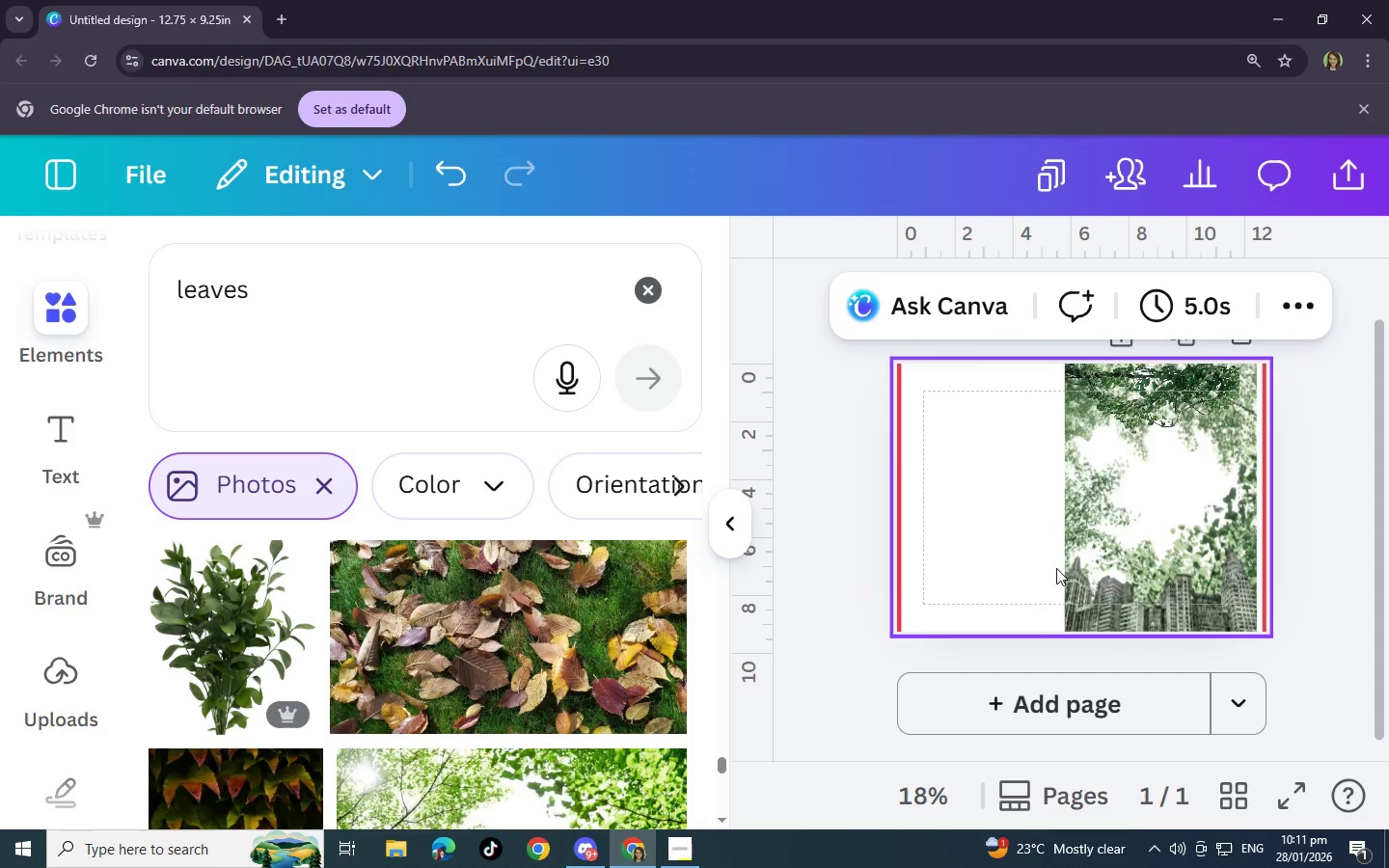 
wait(6.52)
 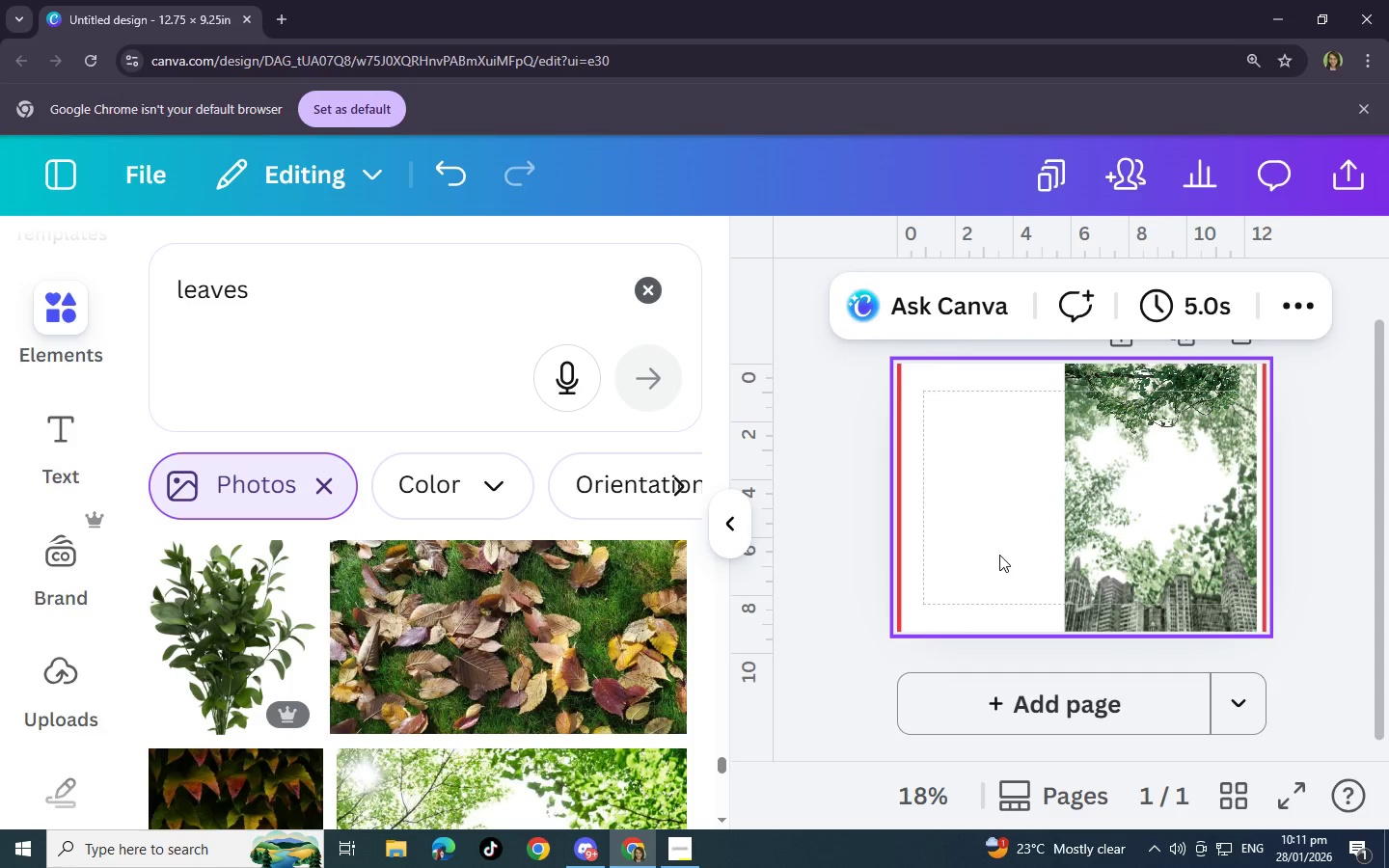 
scroll: coordinate [1006, 548], scroll_direction: up, amount: 2.0
 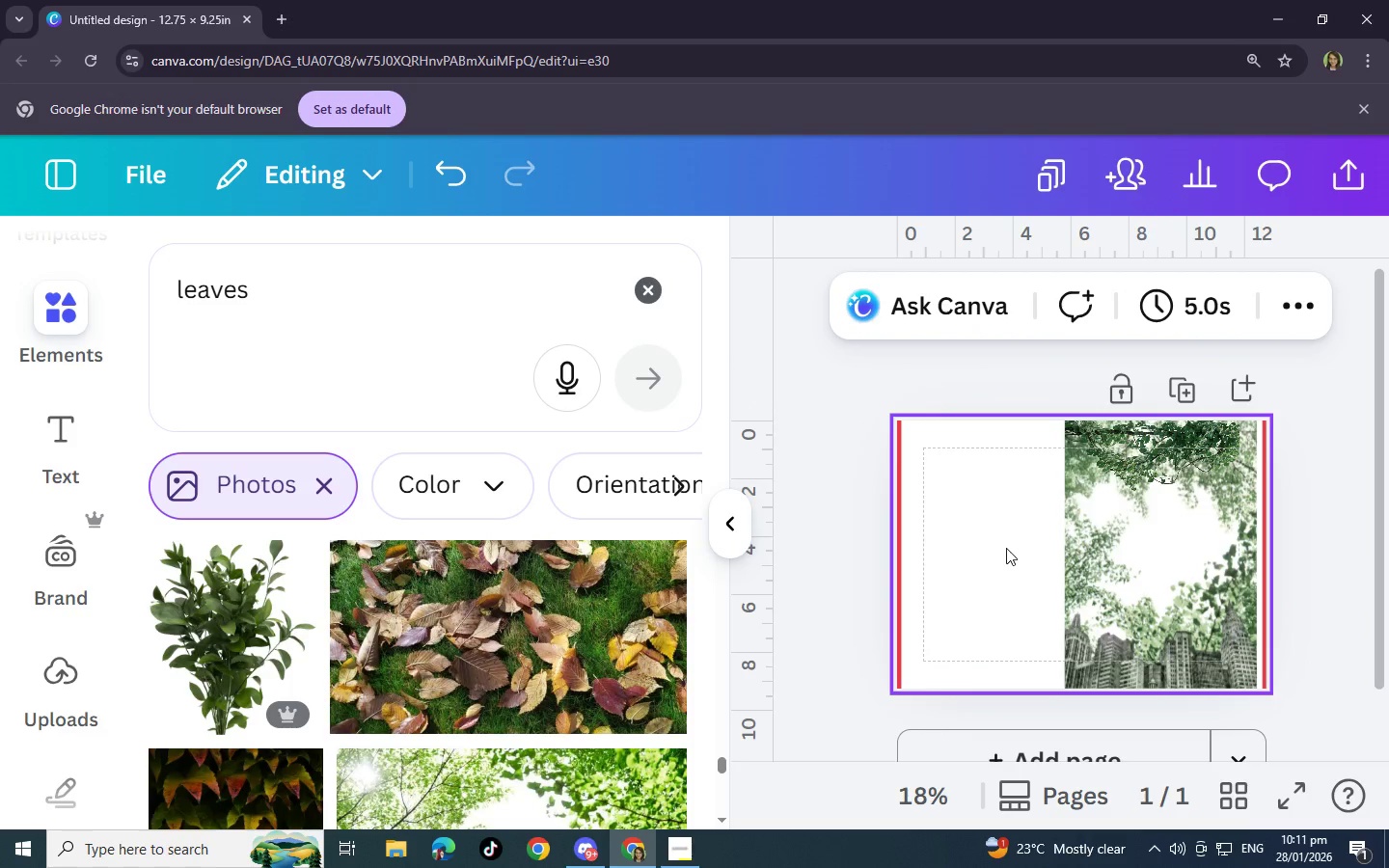 
left_click_drag(start_coordinate=[1156, 462], to_coordinate=[992, 529])
 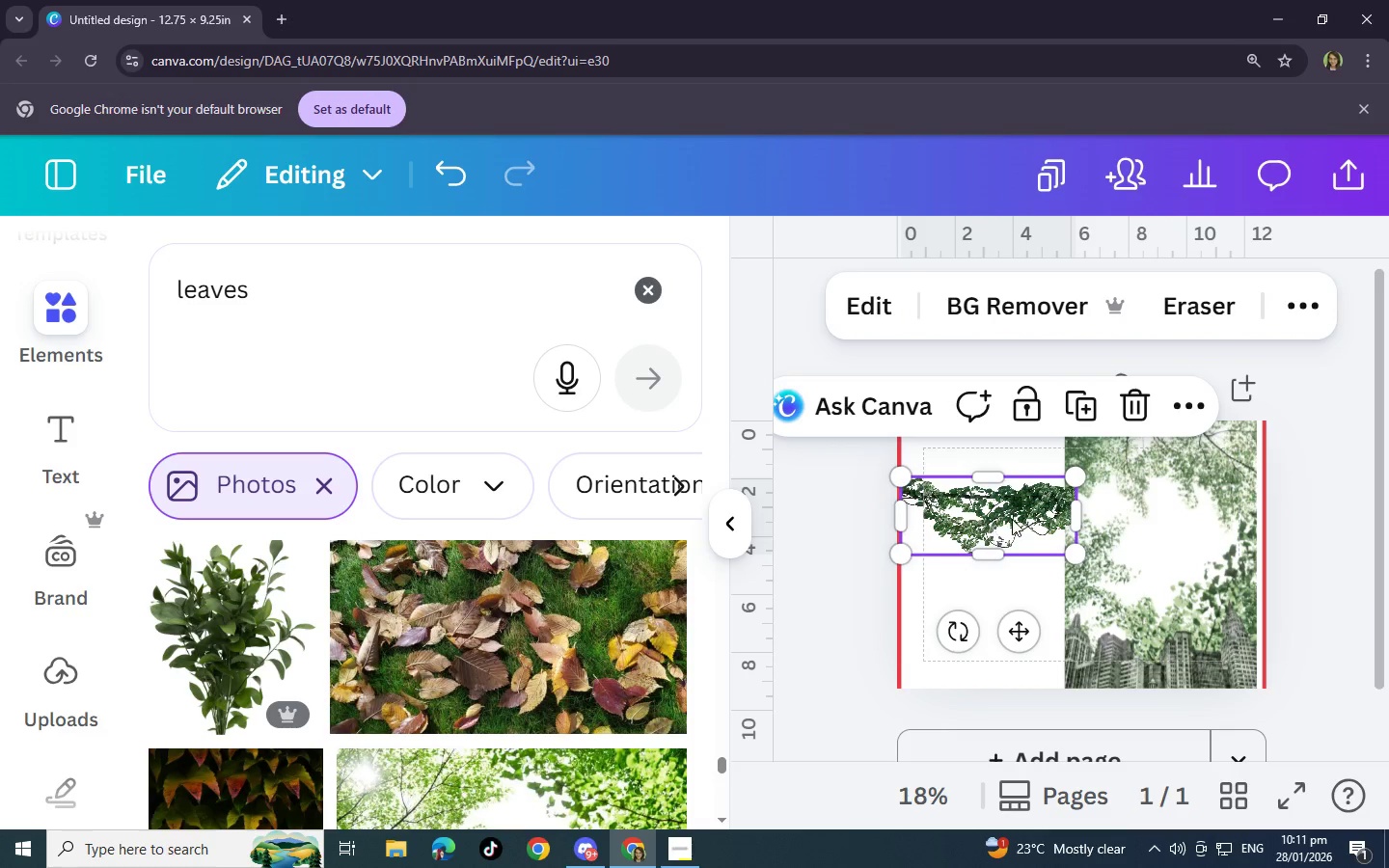 
left_click([1129, 415])
 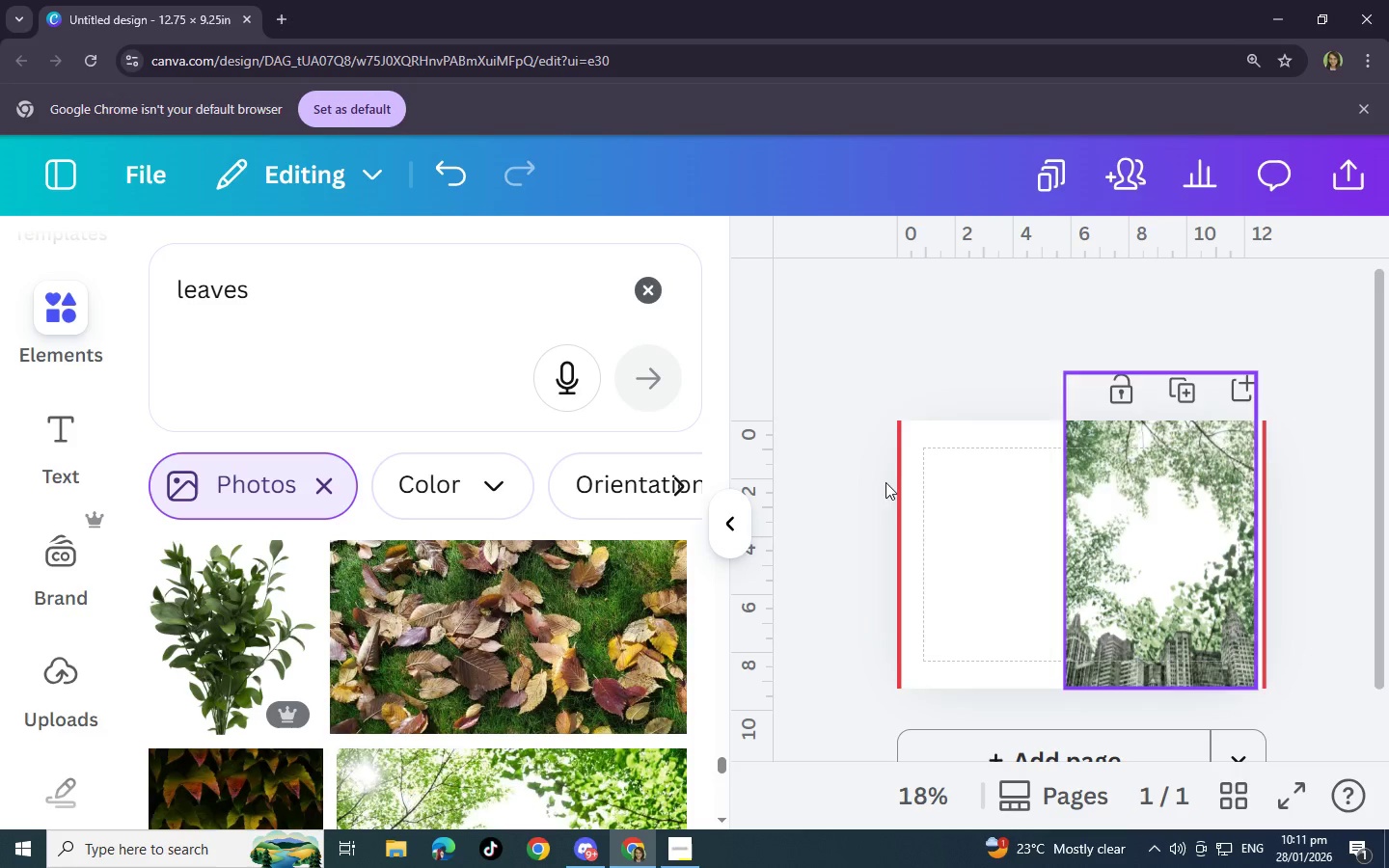 
wait(6.34)
 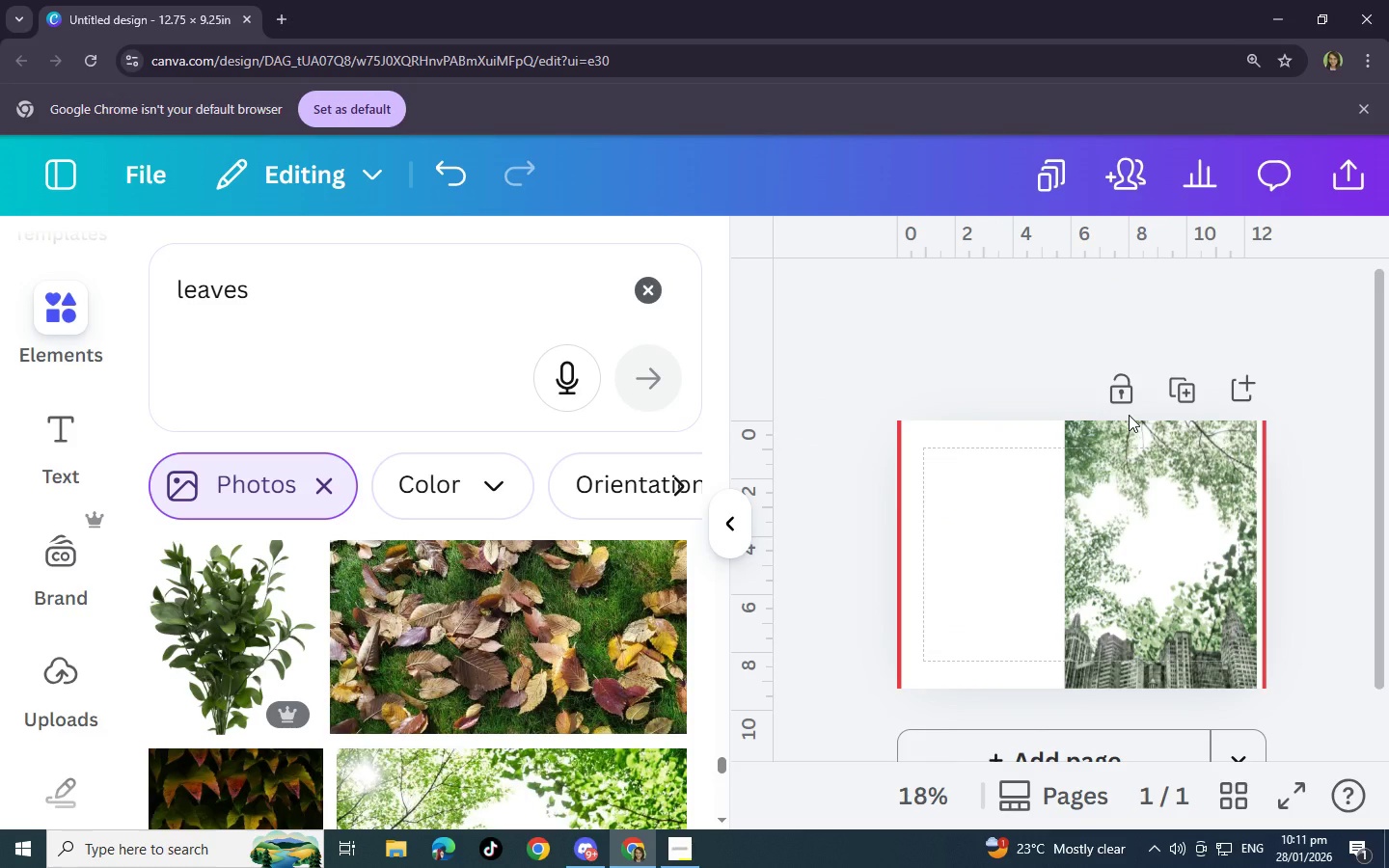 
scroll: coordinate [71, 611], scroll_direction: down, amount: 2.0